 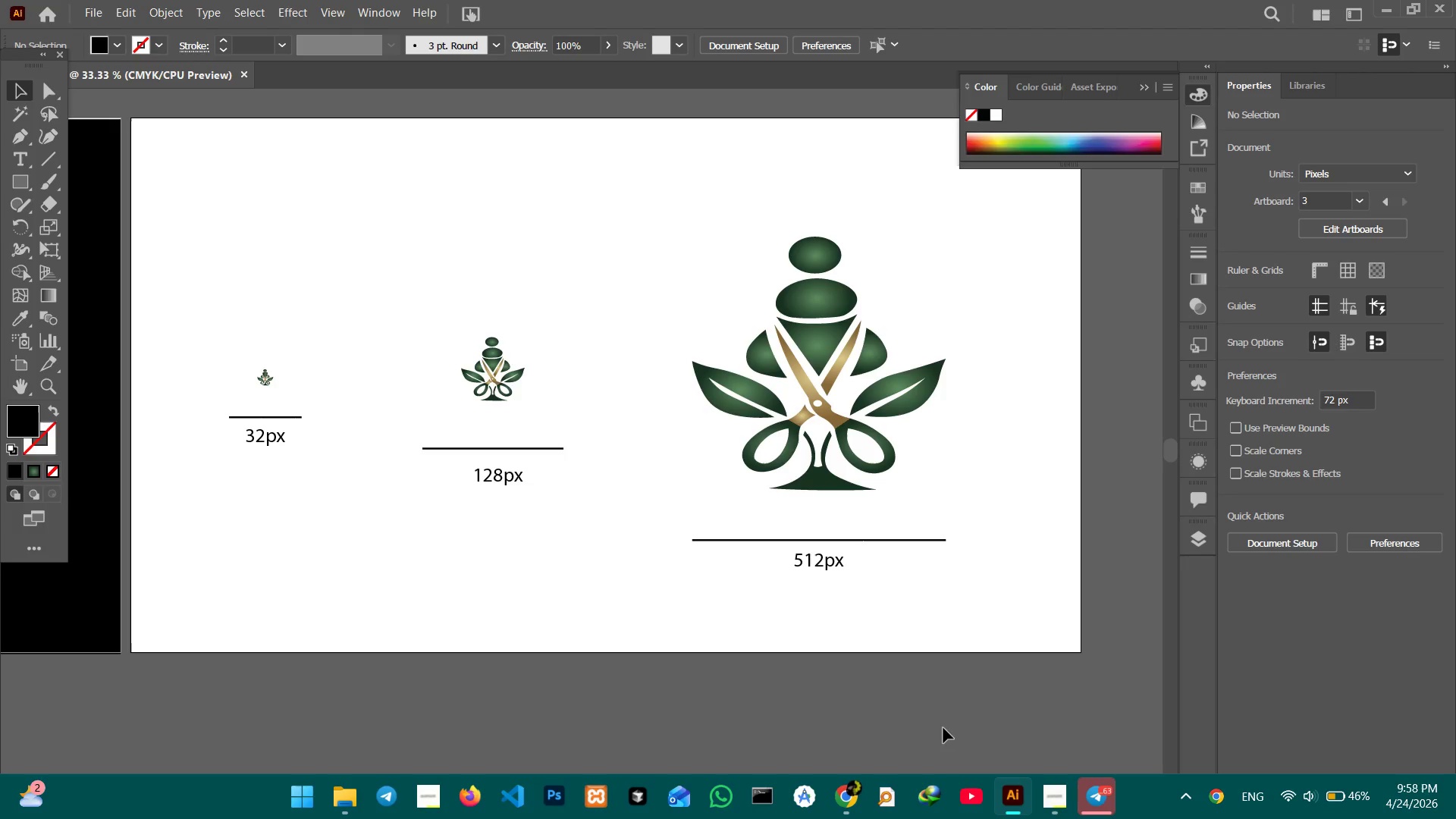 
left_click_drag(start_coordinate=[271, 559], to_coordinate=[826, 563])
 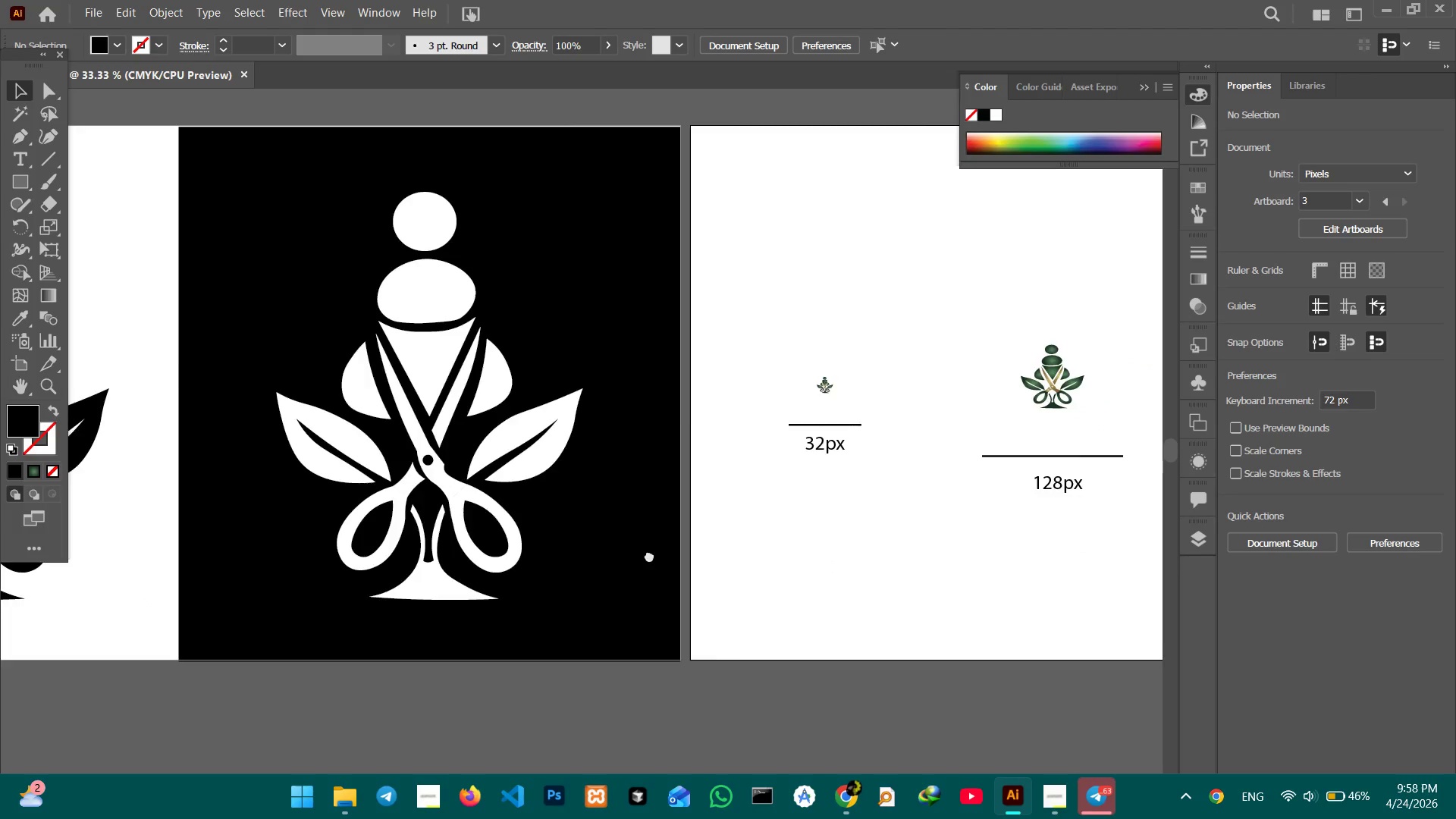 
left_click_drag(start_coordinate=[437, 552], to_coordinate=[890, 539])
 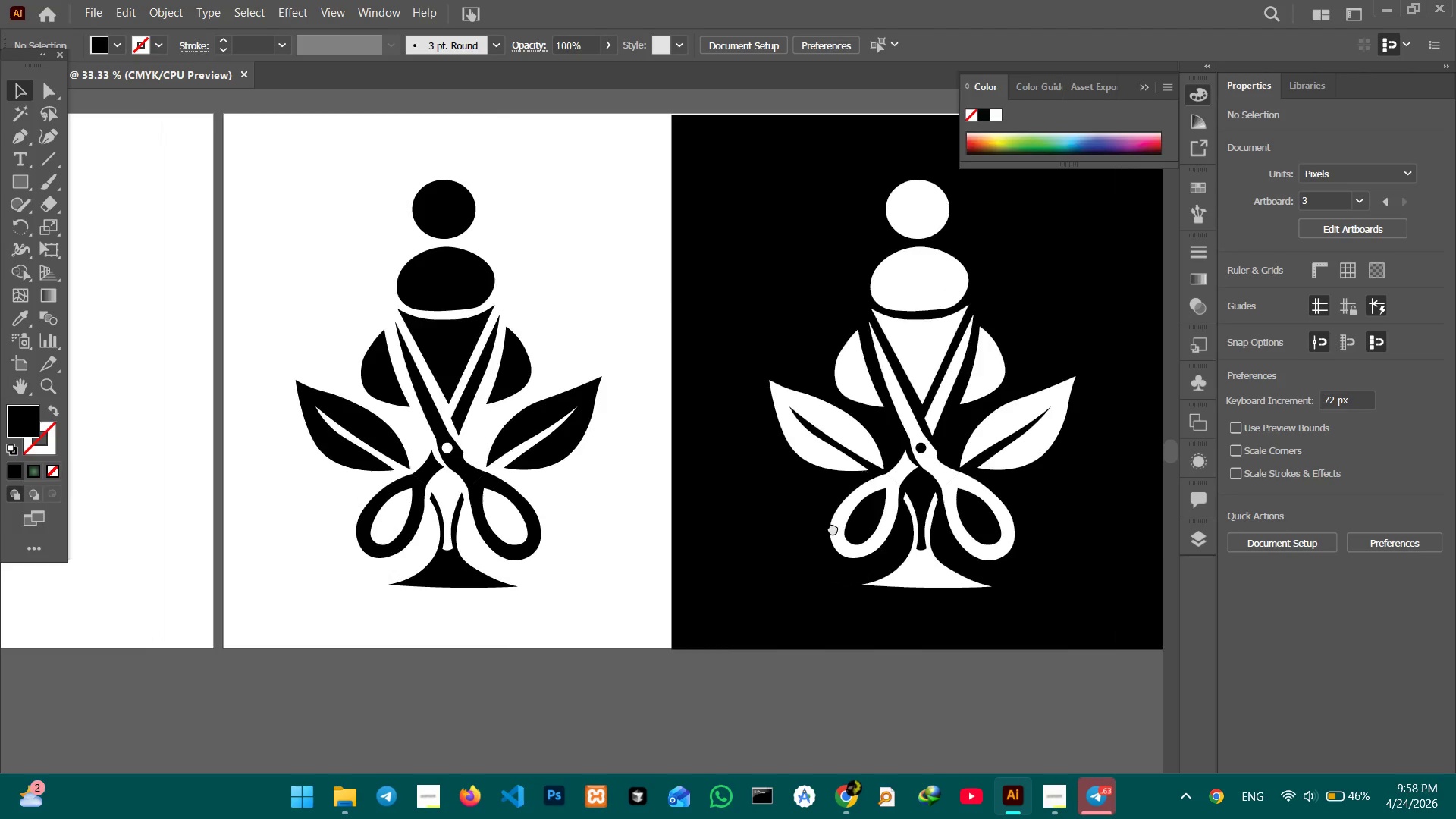 
left_click_drag(start_coordinate=[577, 532], to_coordinate=[941, 519])
 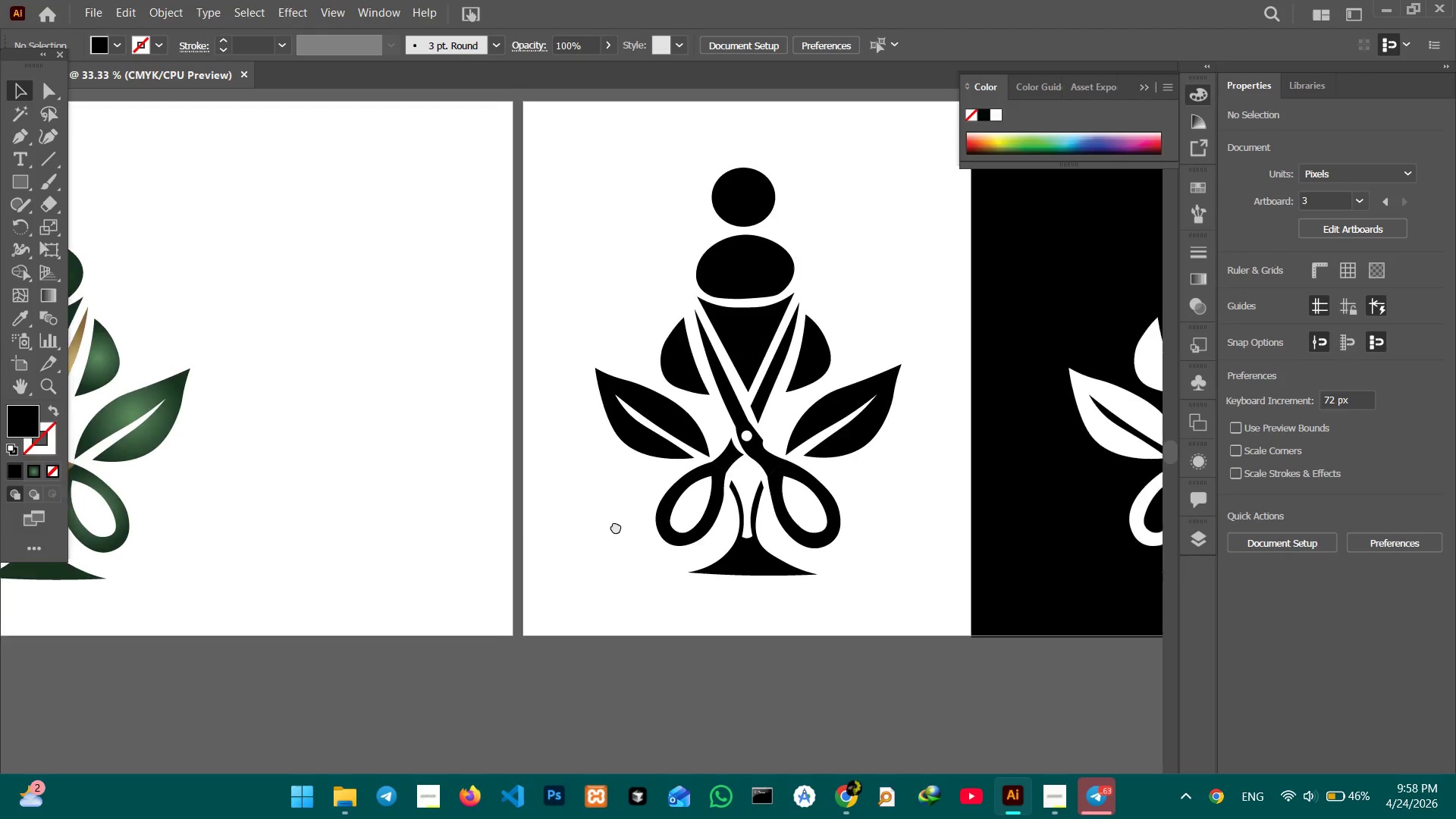 
left_click_drag(start_coordinate=[523, 516], to_coordinate=[855, 530])
 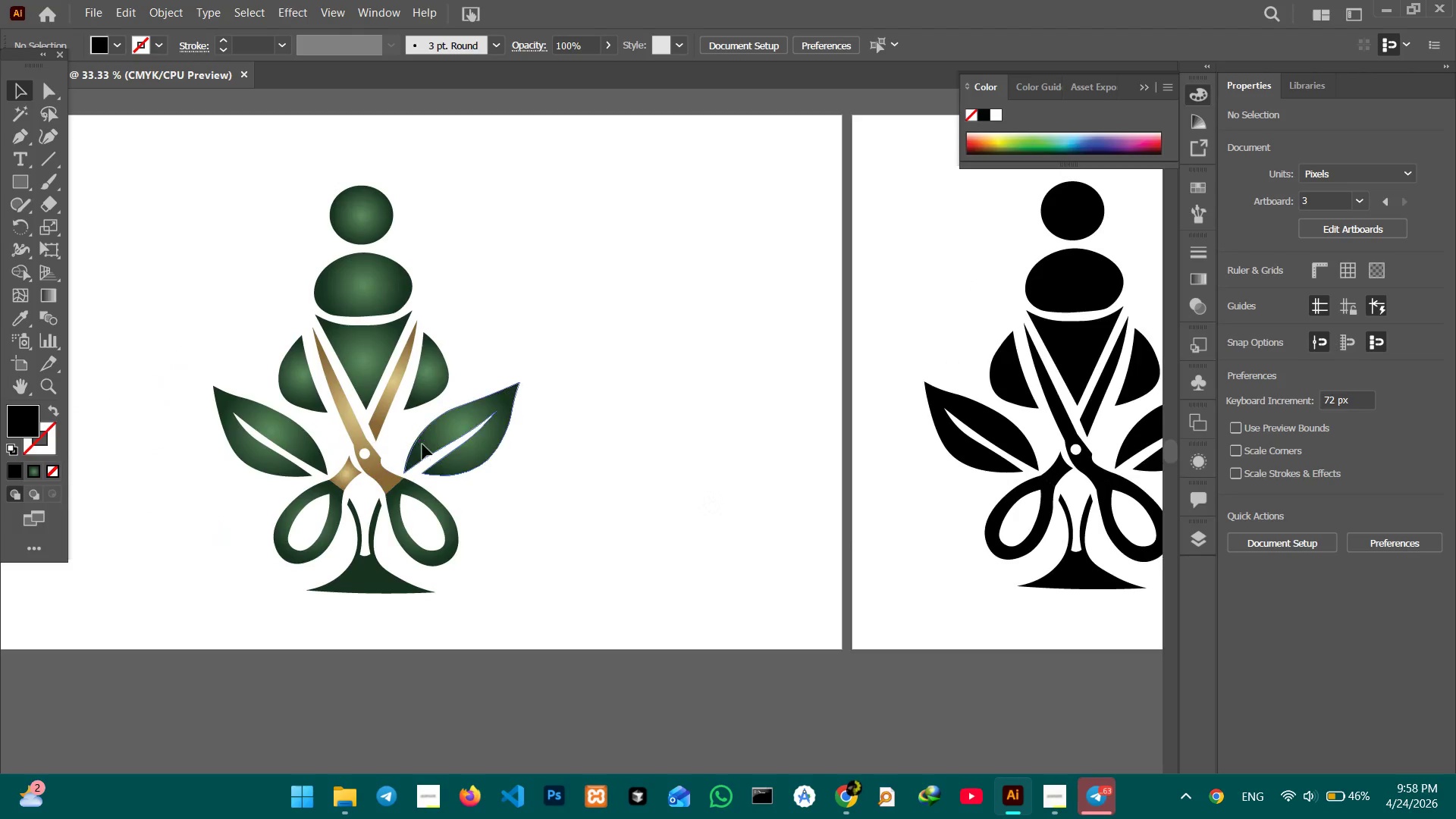 
key(Space)
 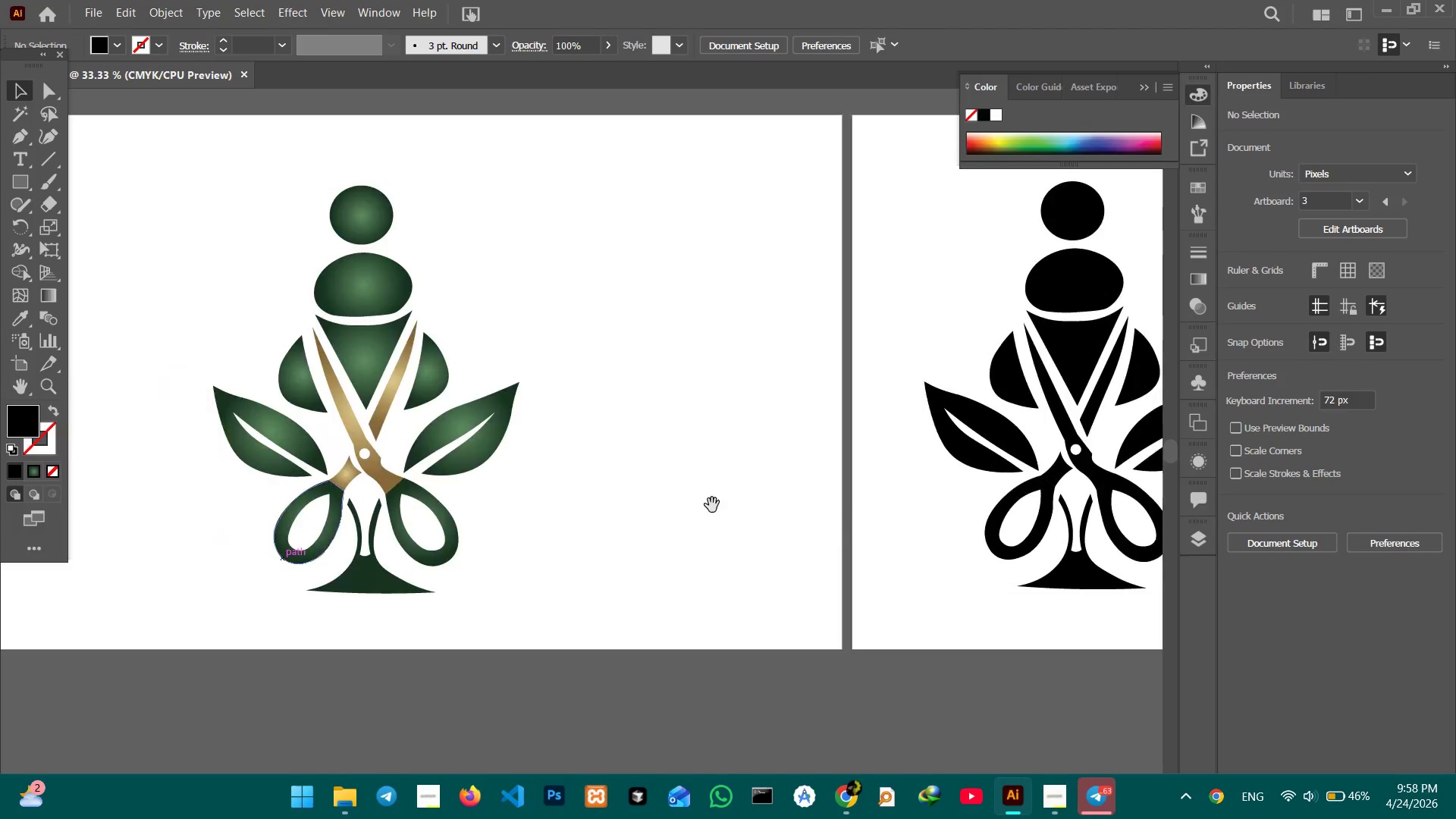 
key(Space)
 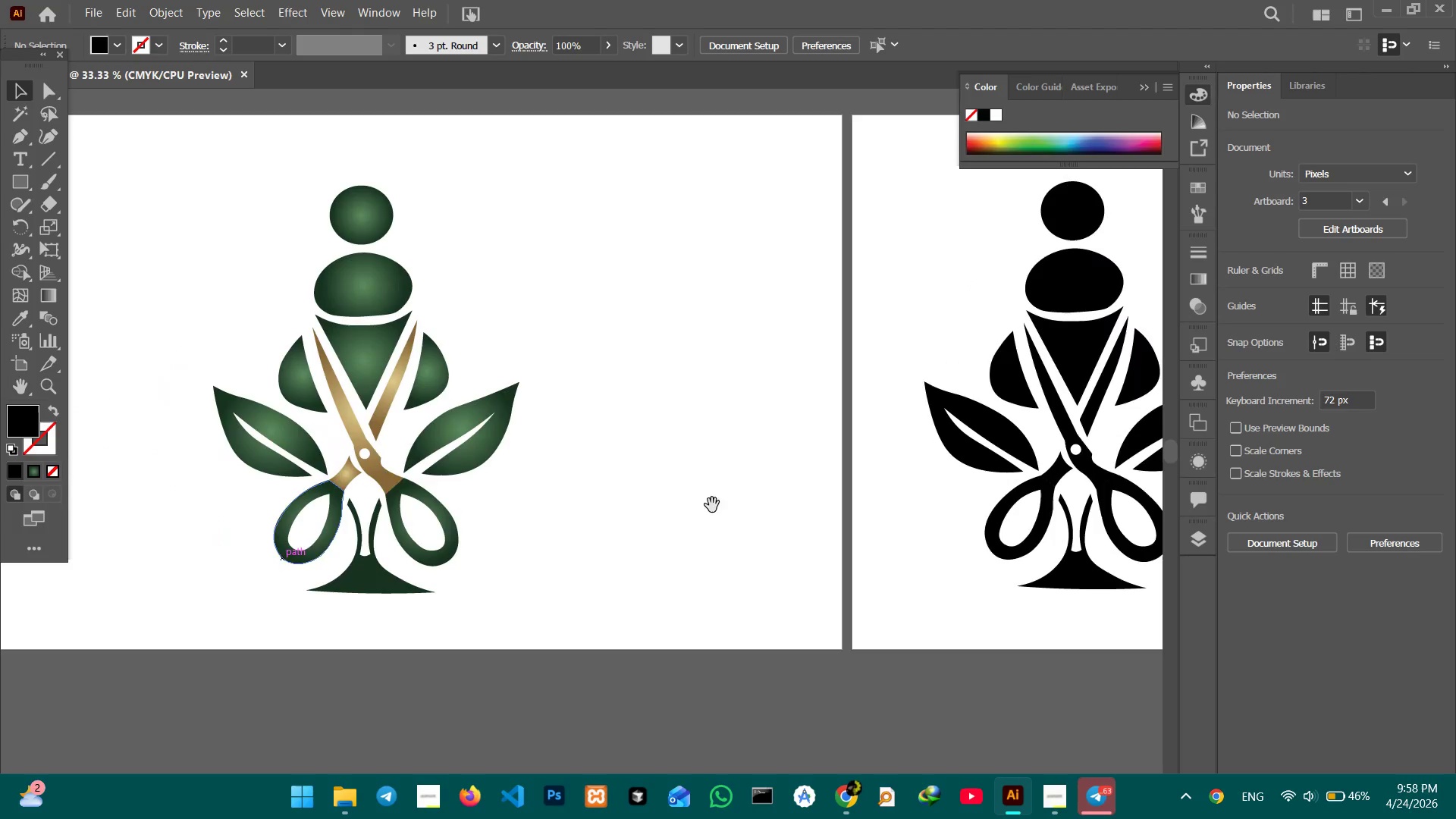 
key(Space)
 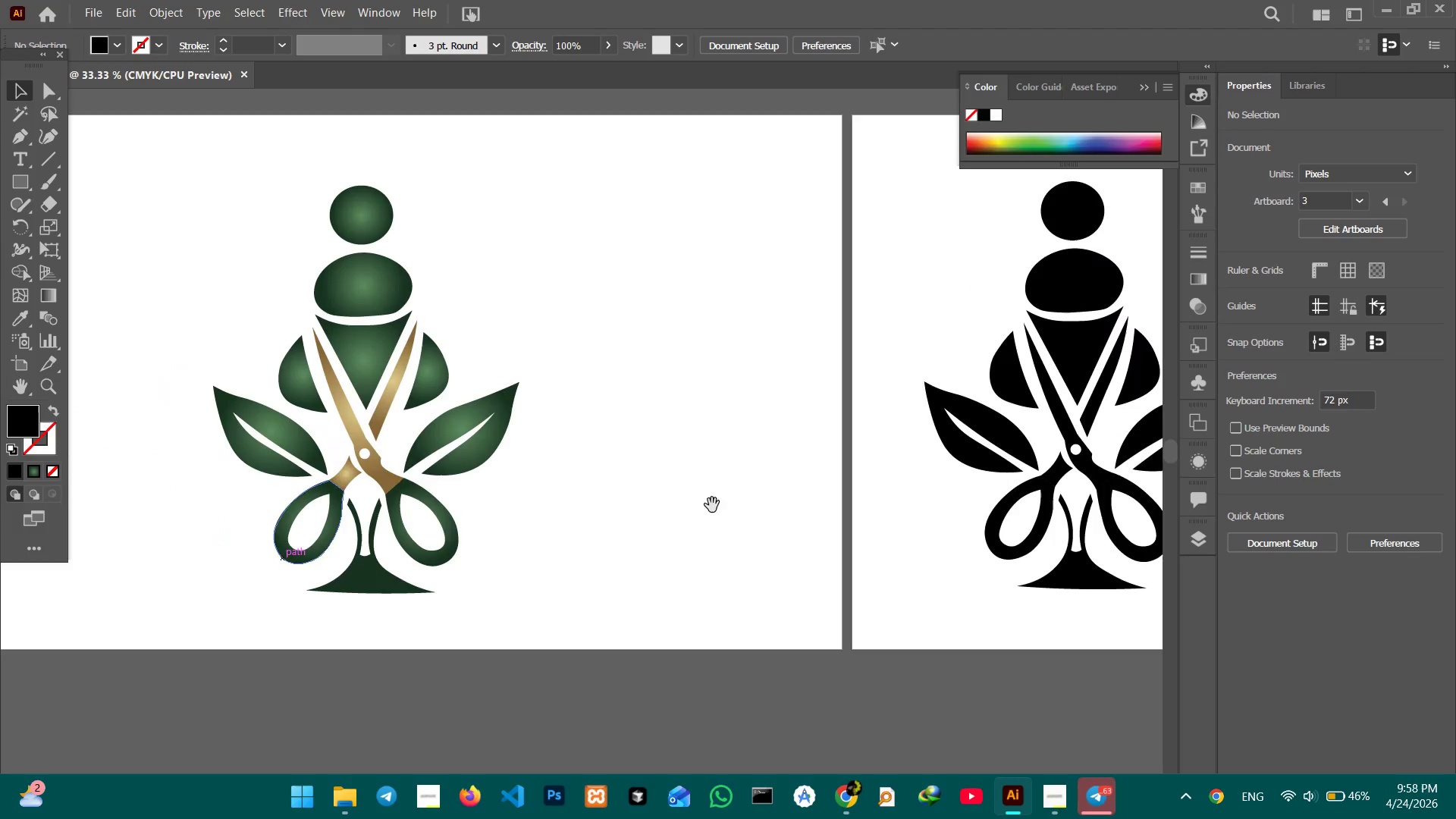 
key(Space)
 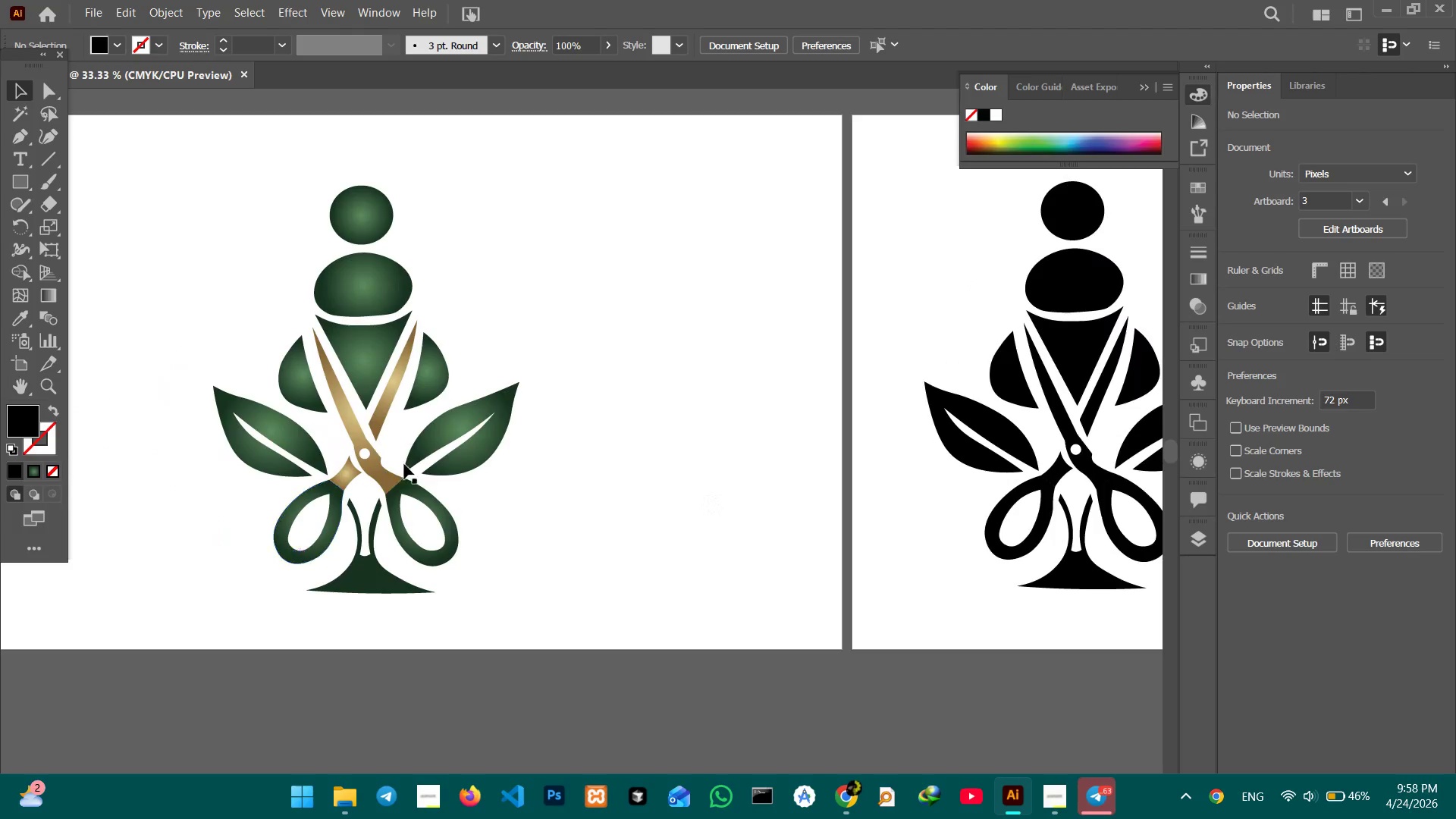 
key(Space)
 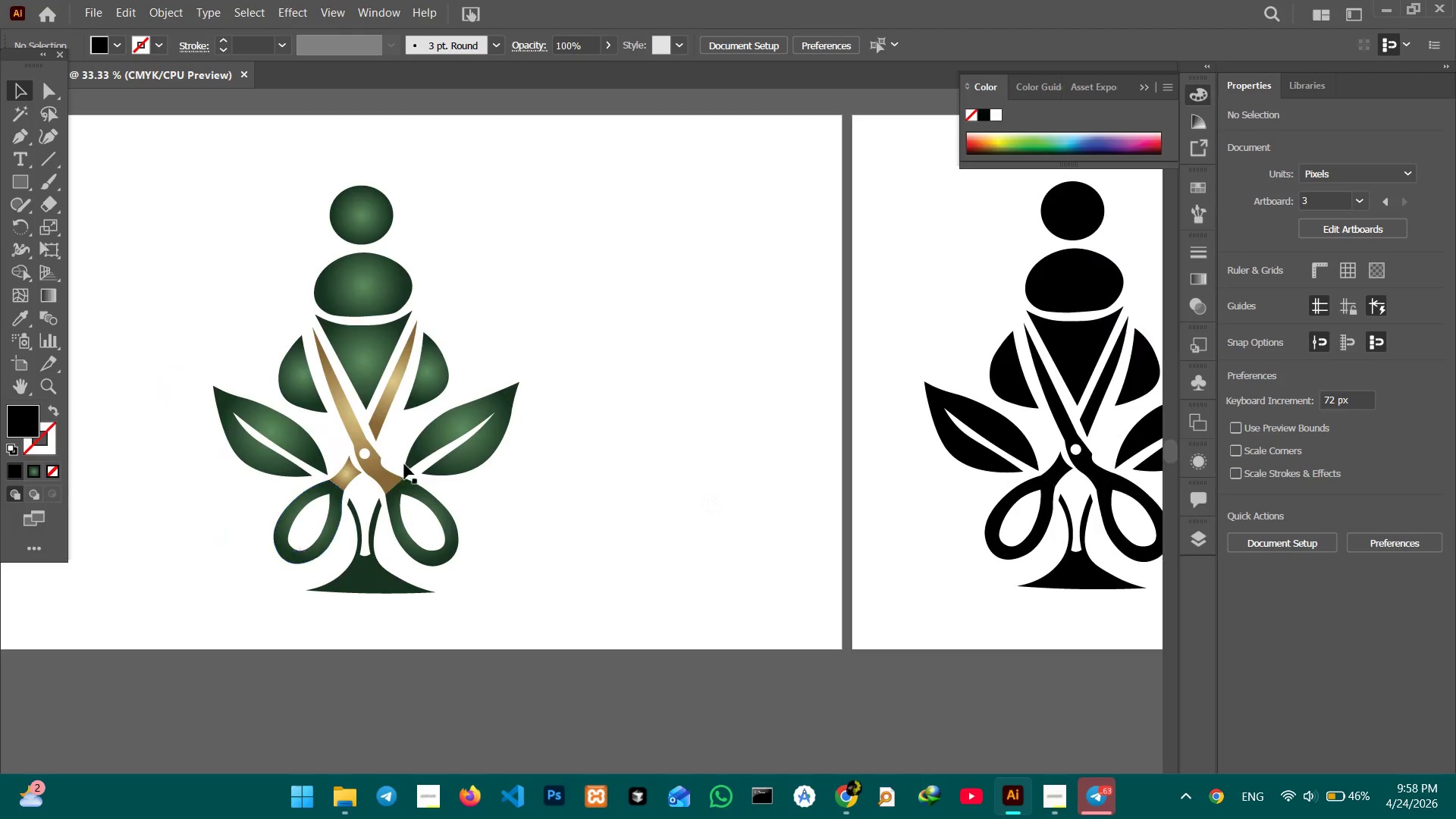 
key(Space)
 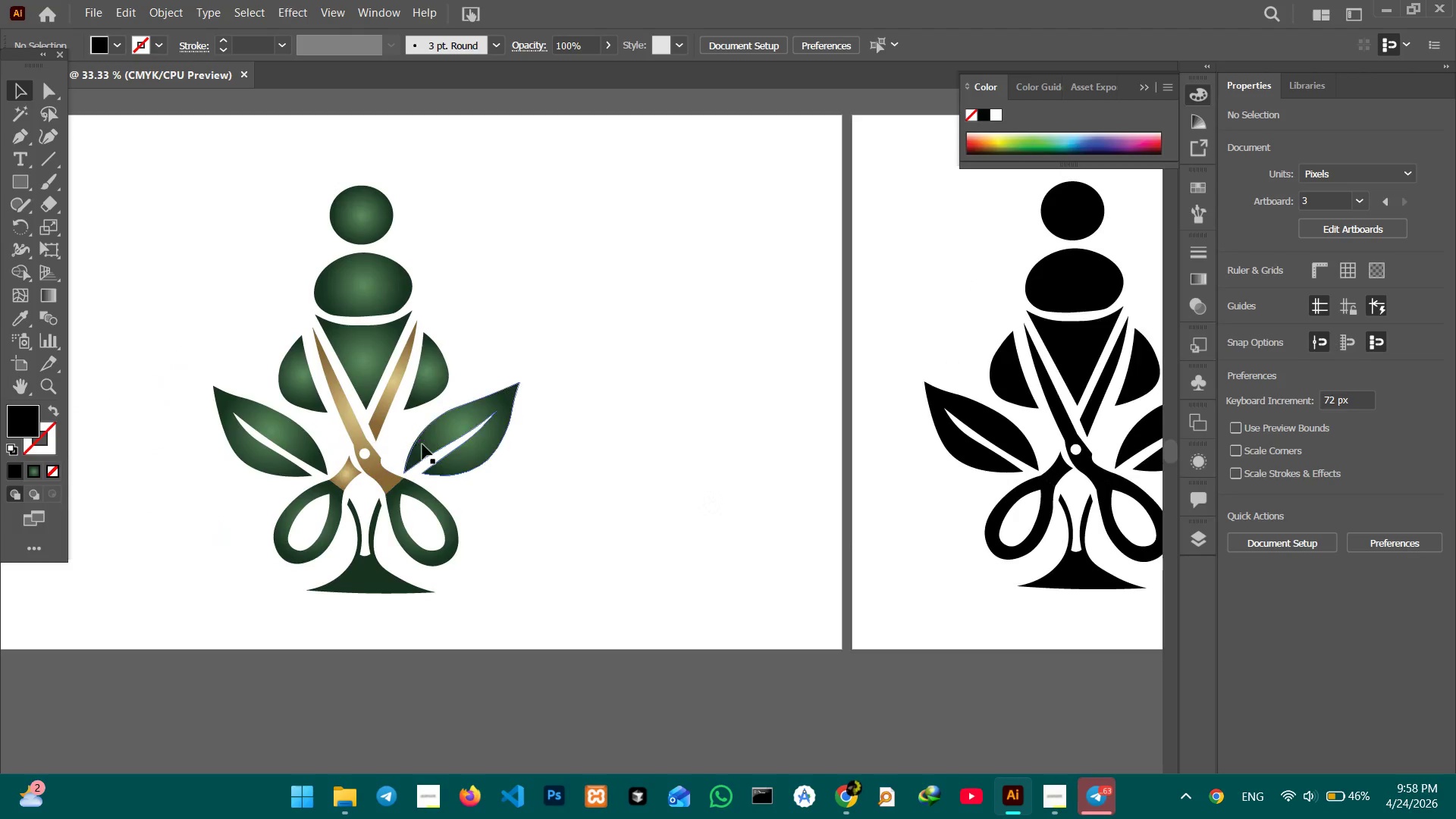 
left_click([422, 444])
 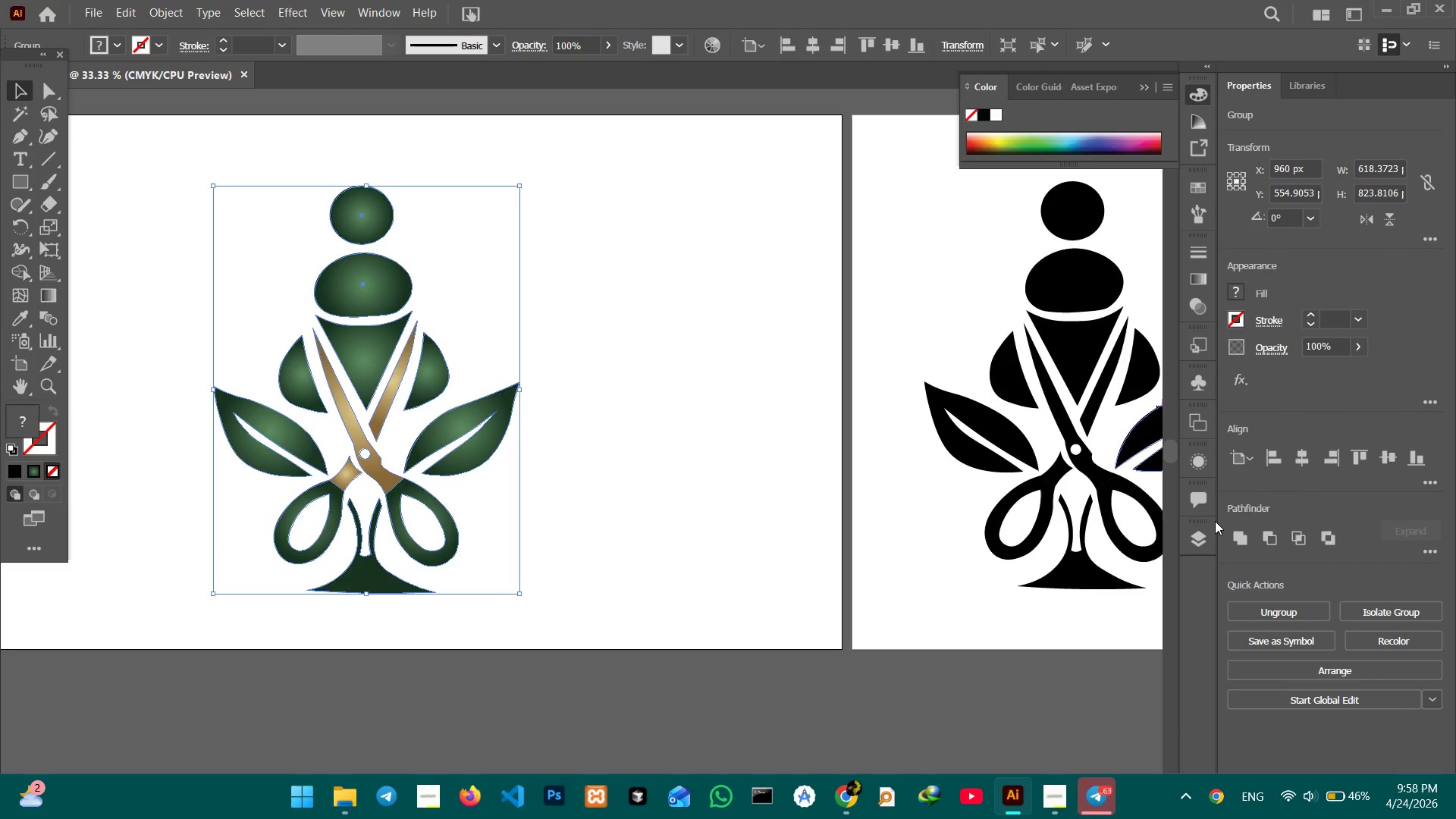 
left_click([1203, 539])
 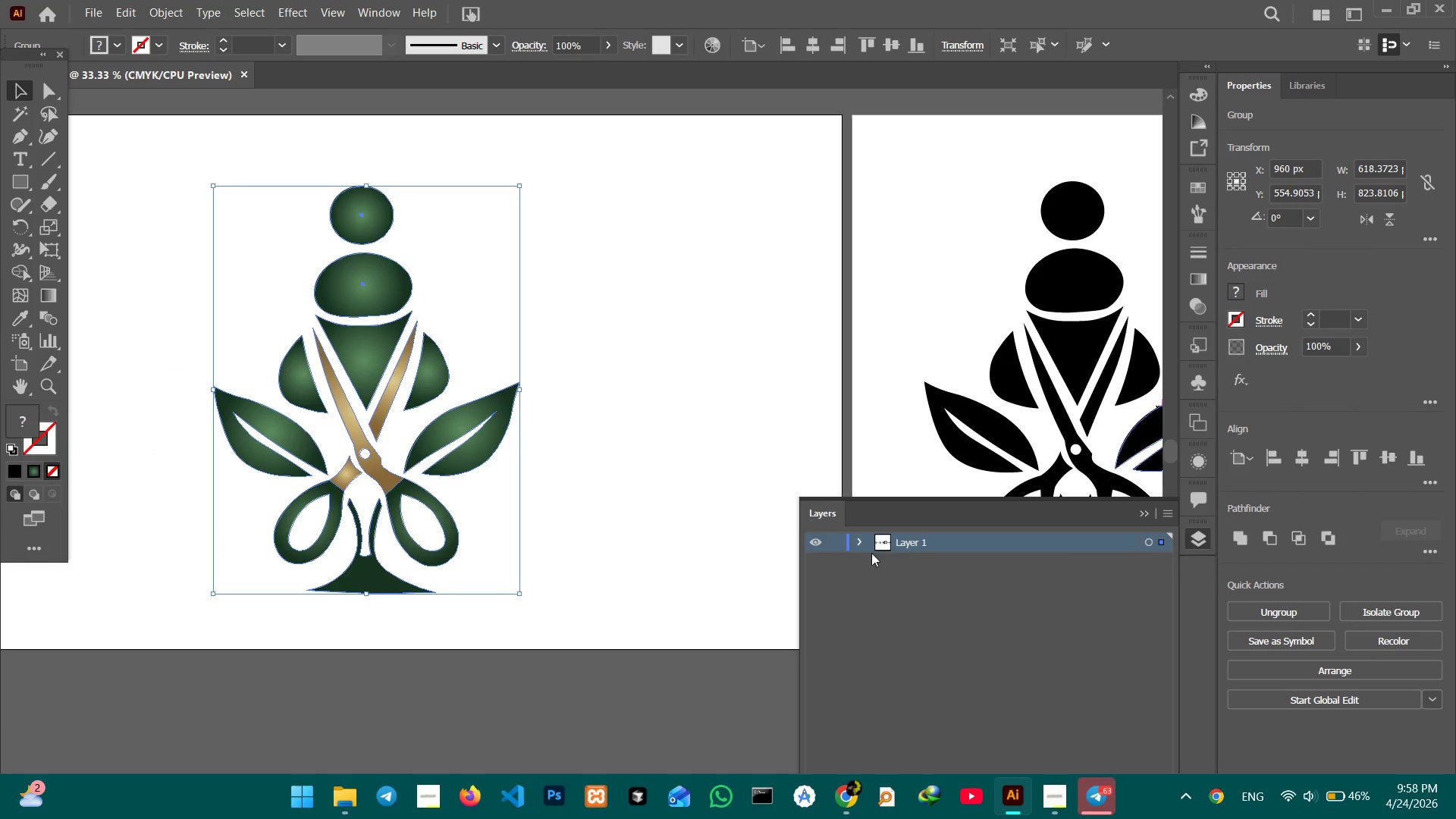 
left_click([858, 544])
 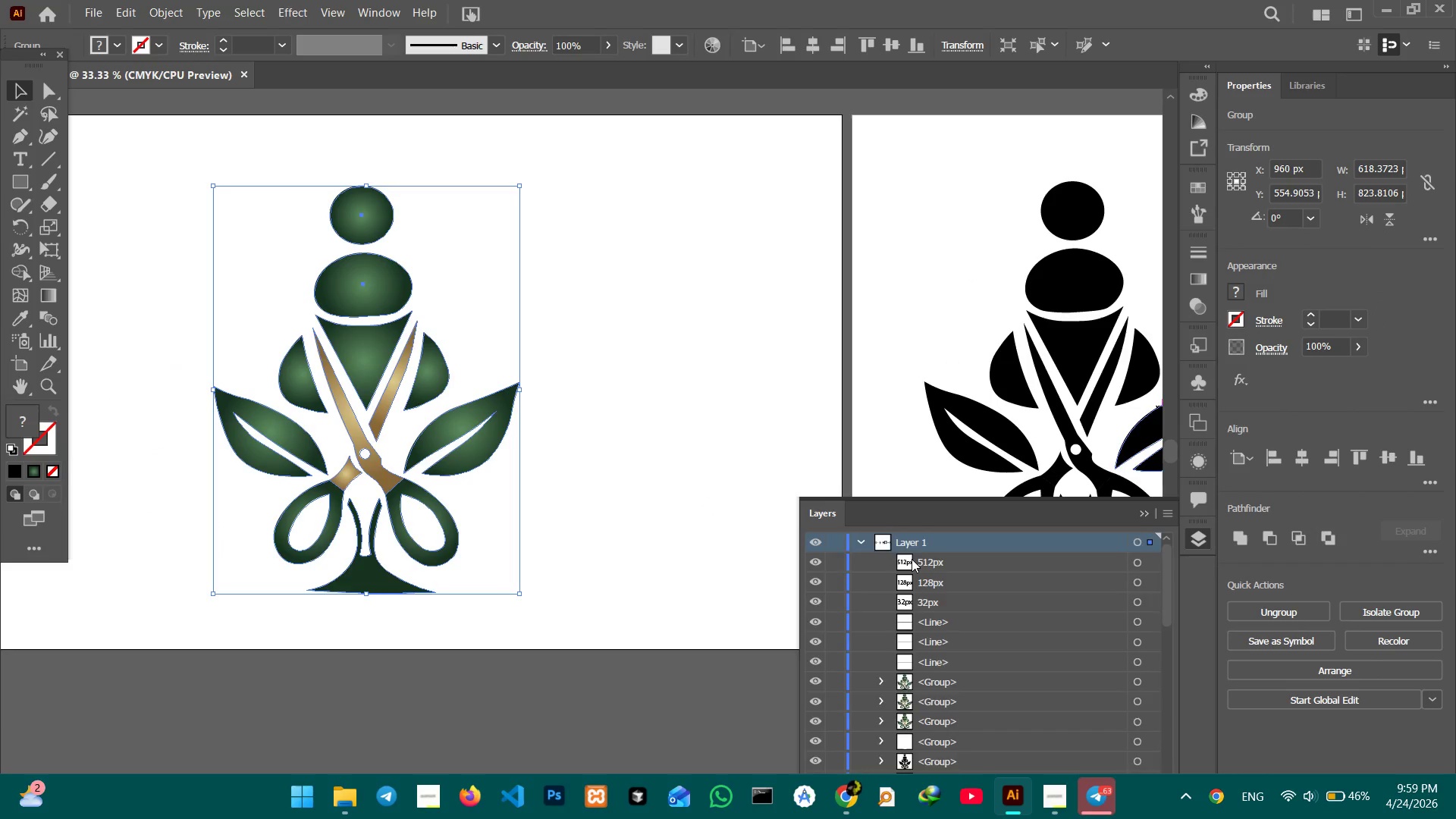 
scroll: coordinate [912, 557], scroll_direction: down, amount: 2.0
 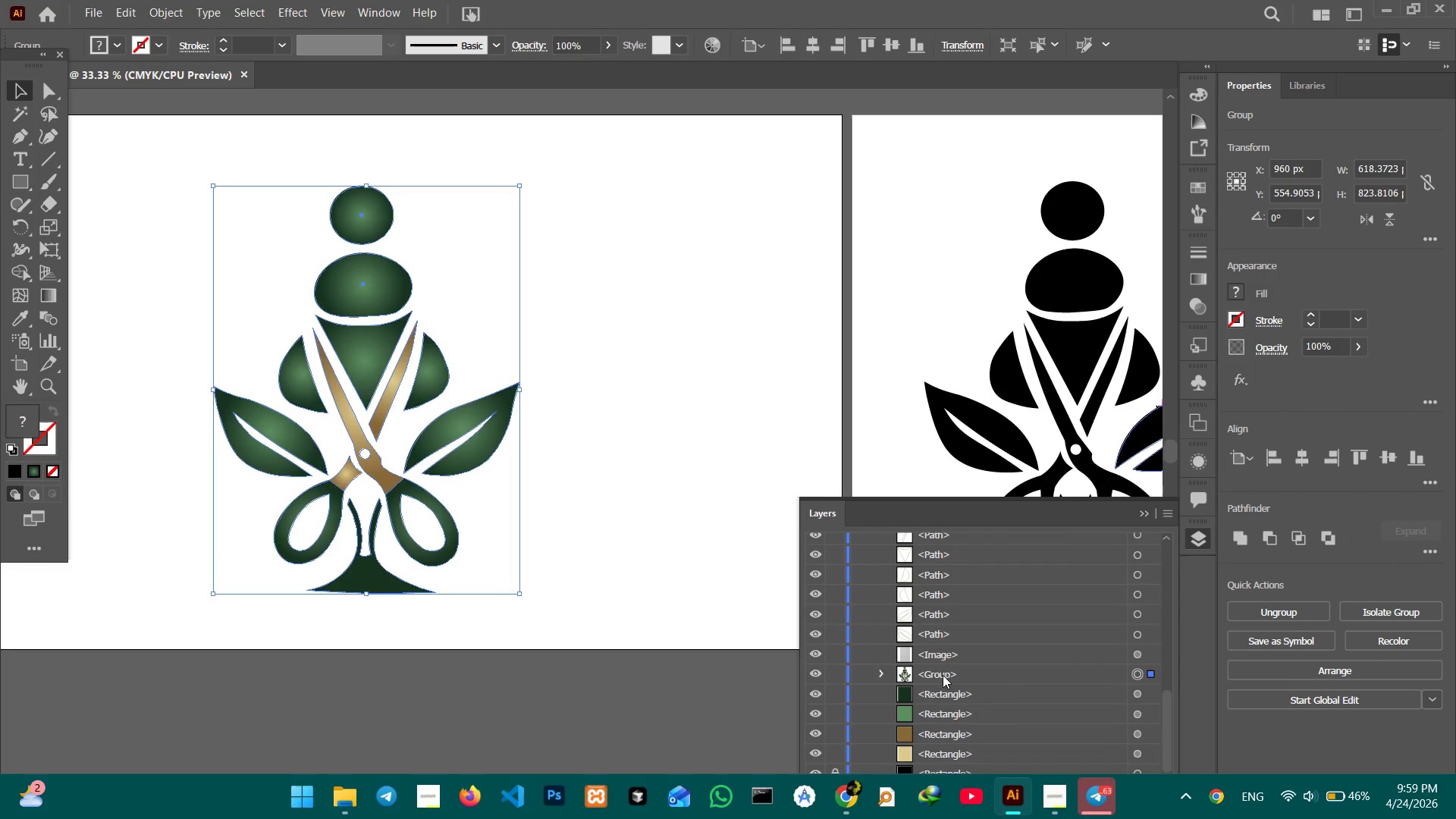 
double_click([943, 675])
 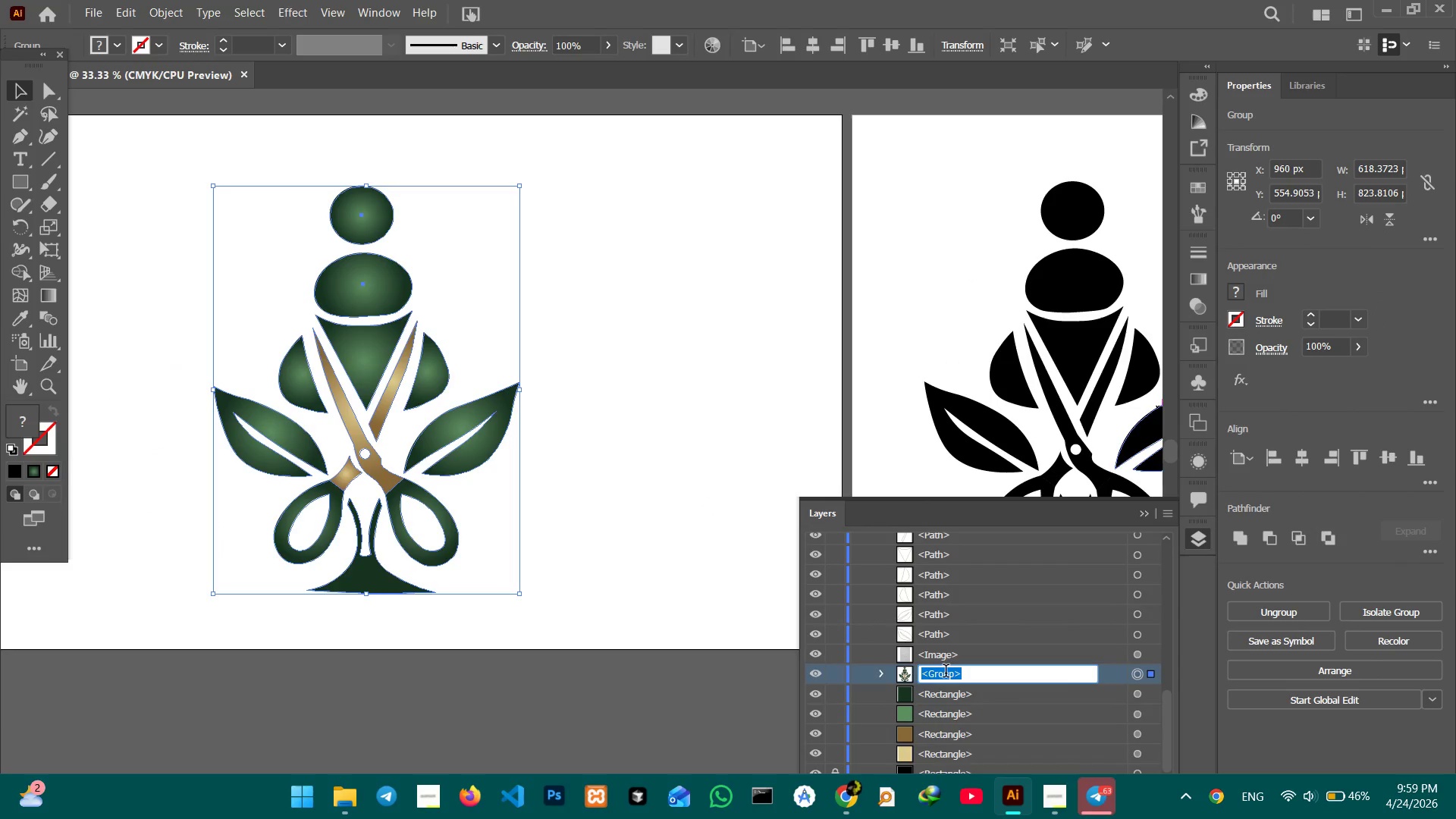 
type(main )
 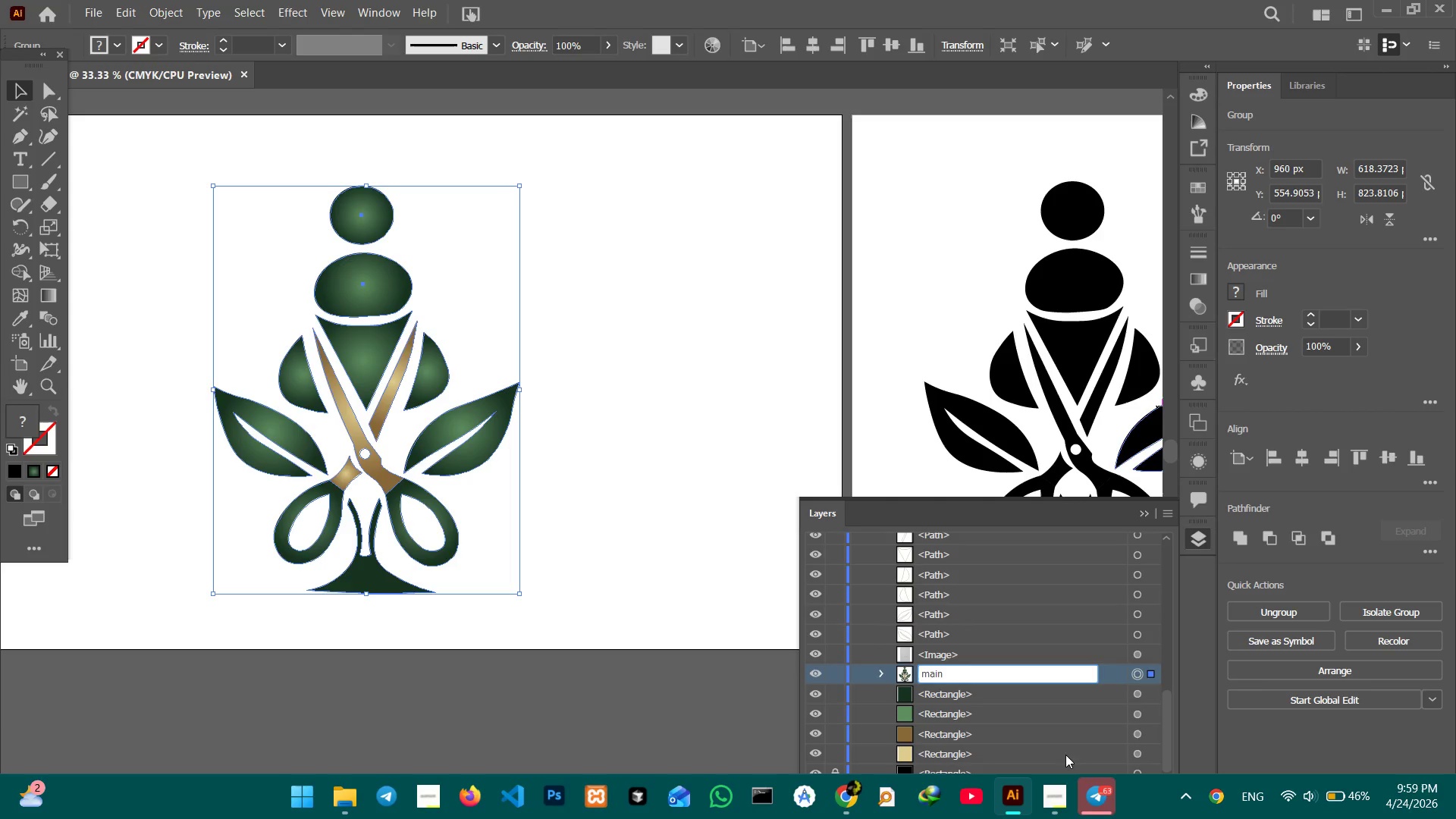 
left_click([1061, 805])